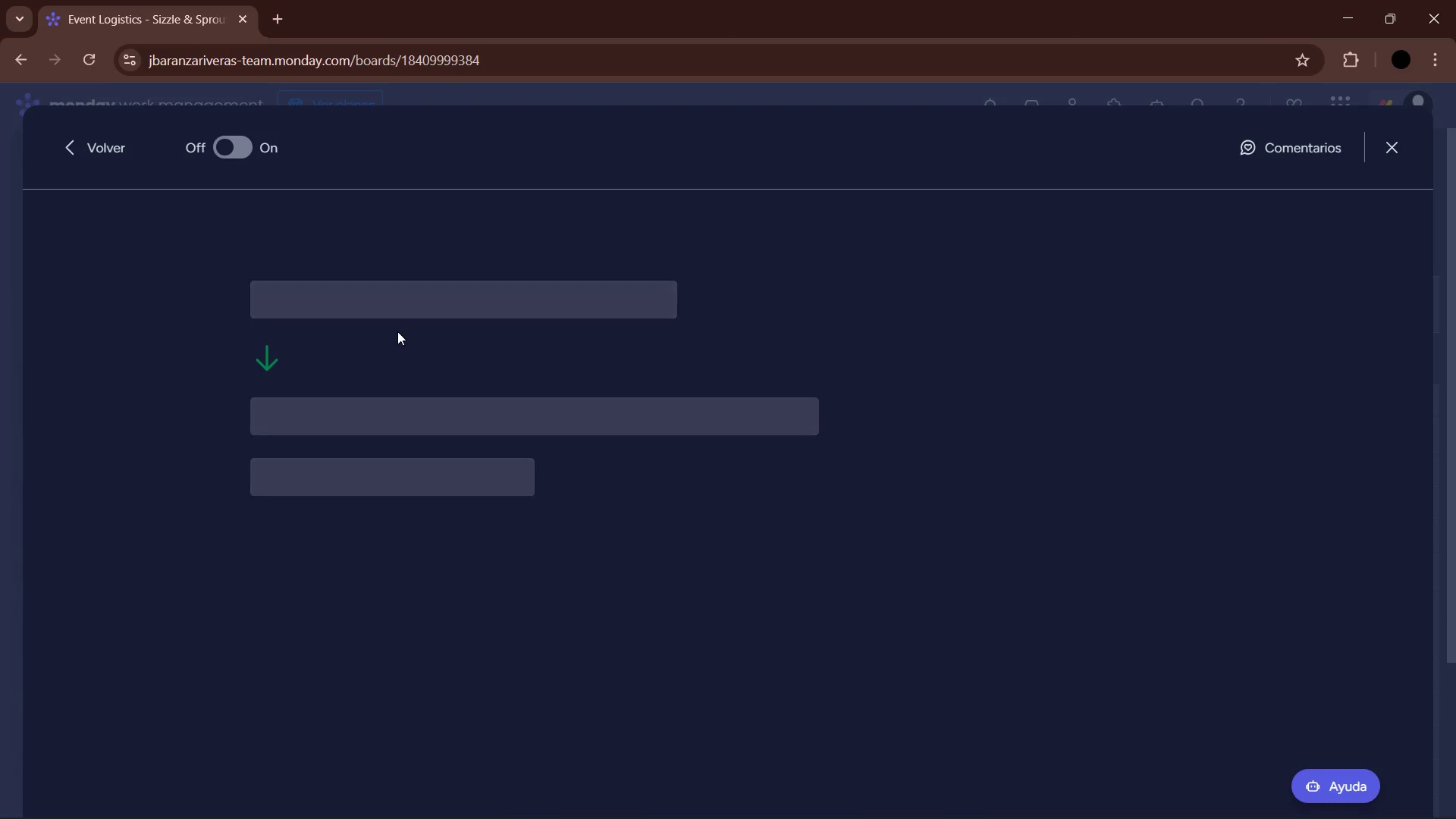 
left_click([237, 288])
 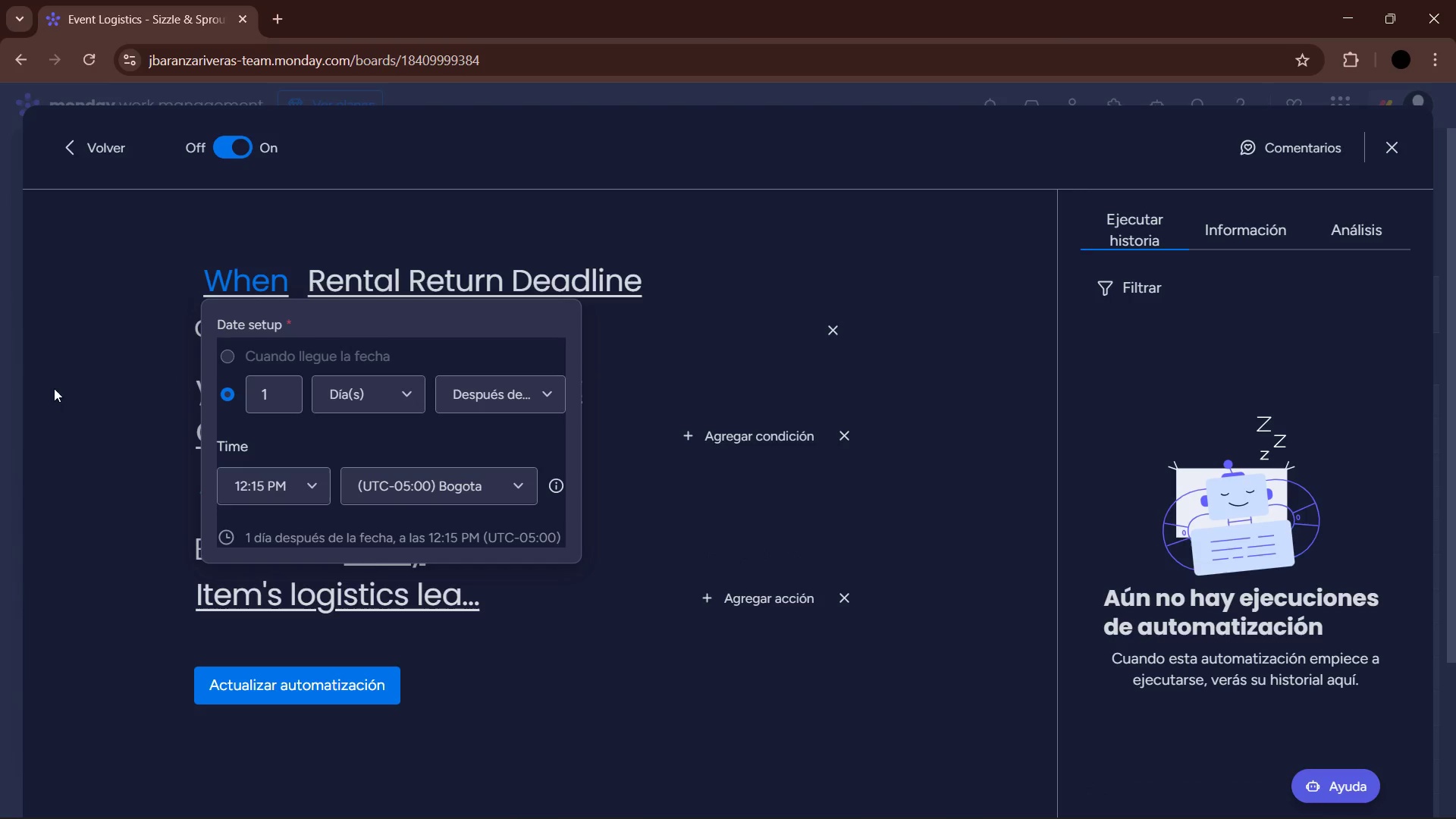 
left_click([59, 331])
 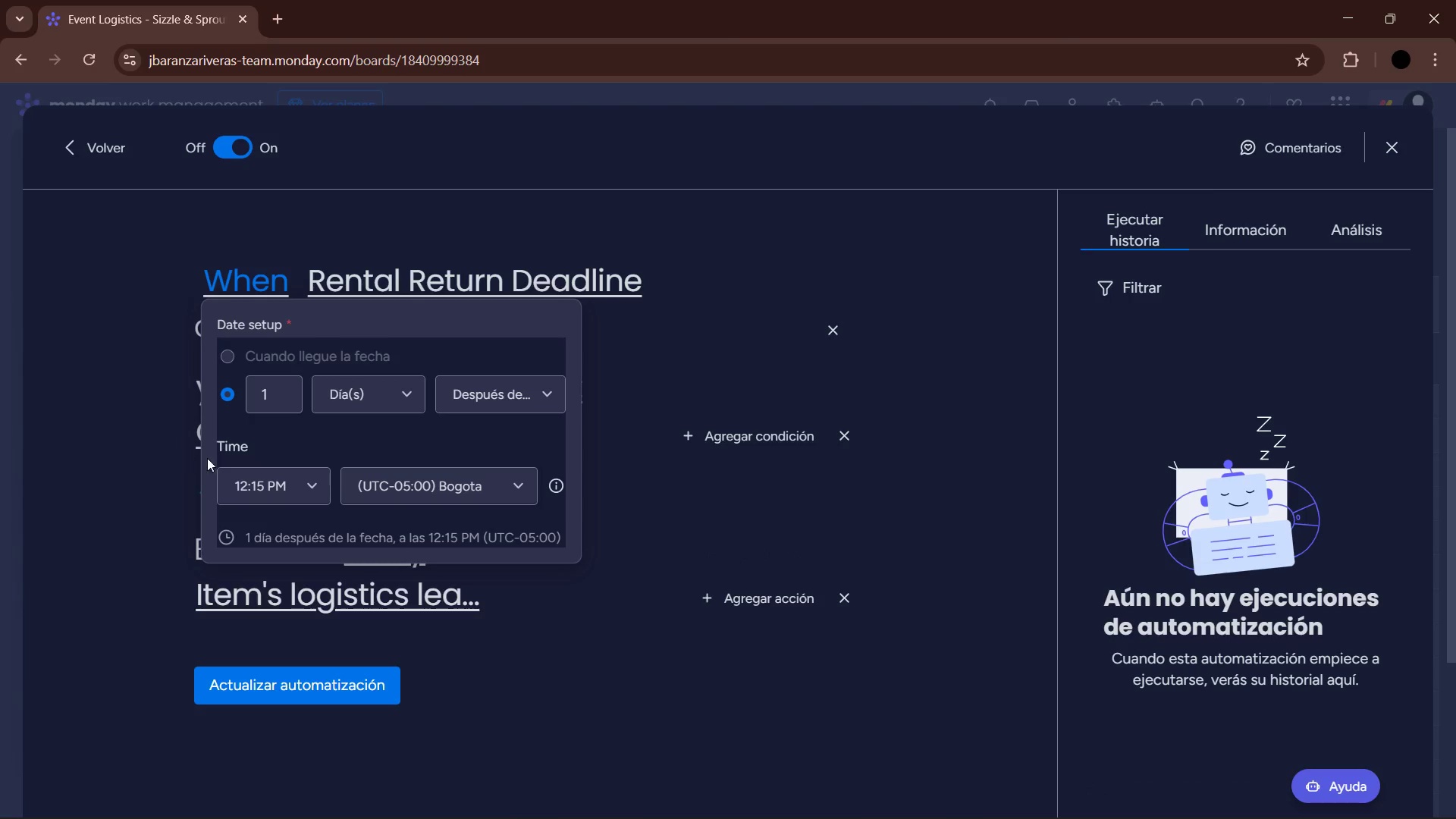 
left_click([71, 366])
 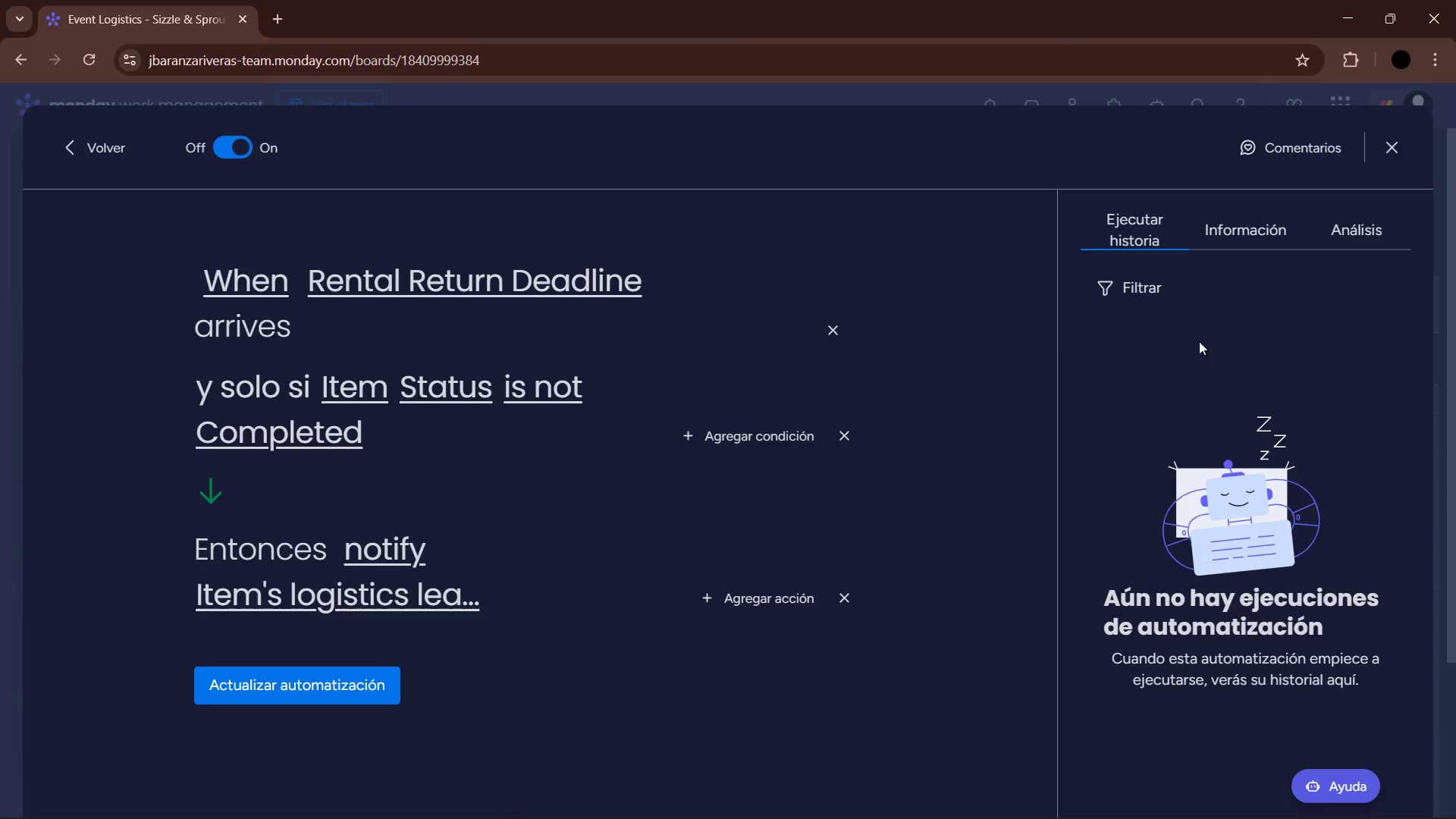 
left_click([406, 605])
 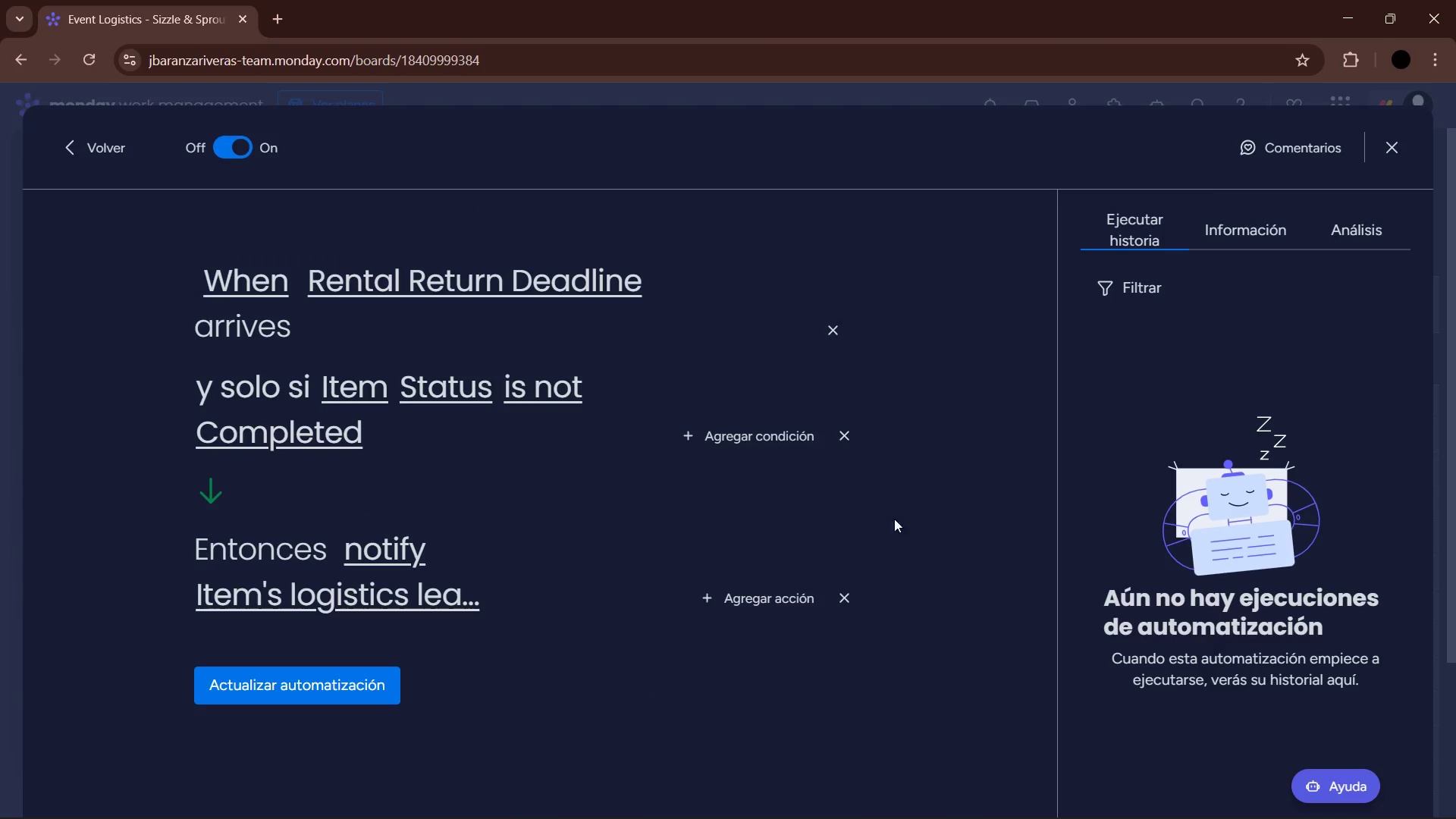 
left_click([1400, 145])
 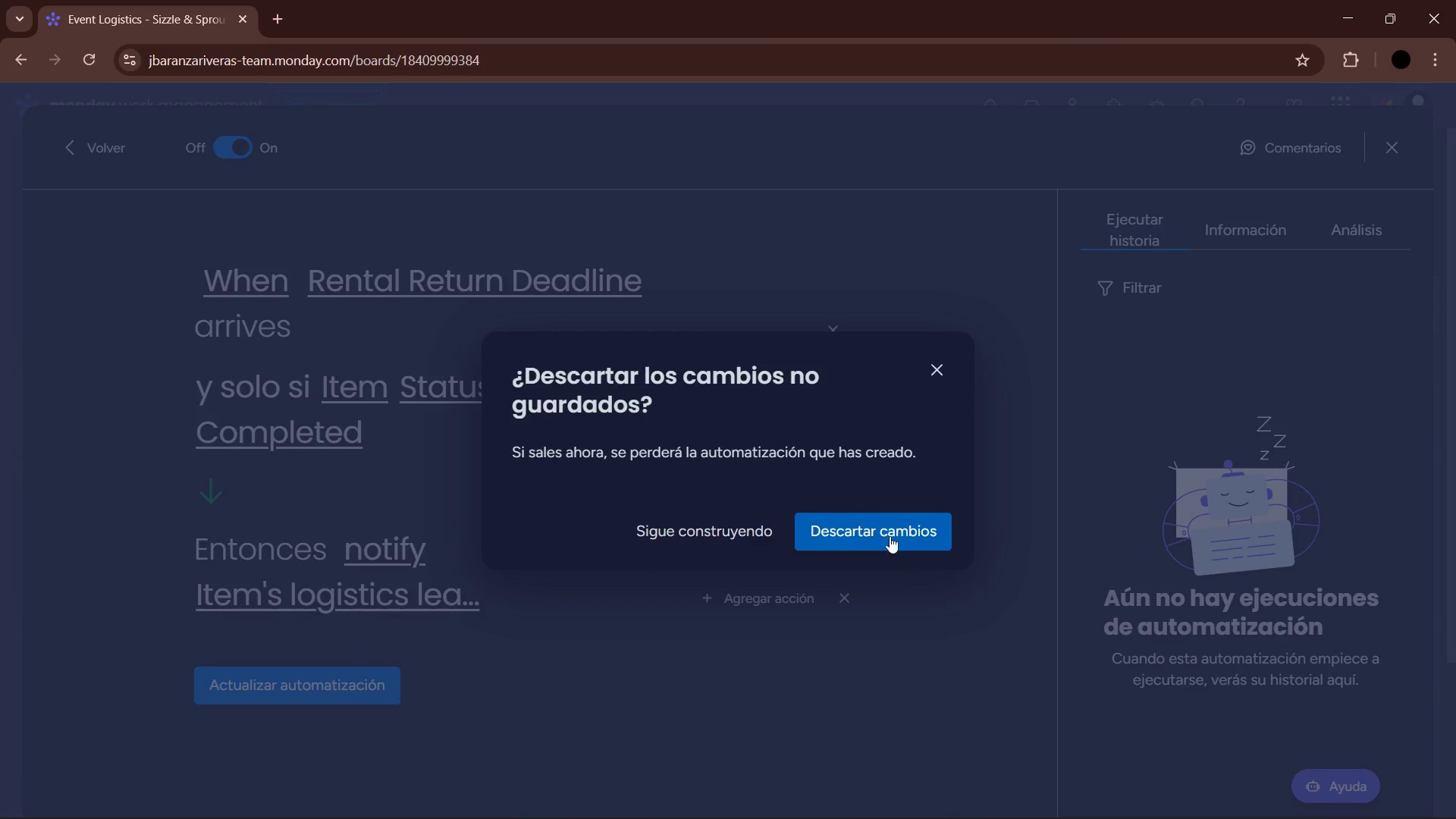 
left_click([883, 536])
 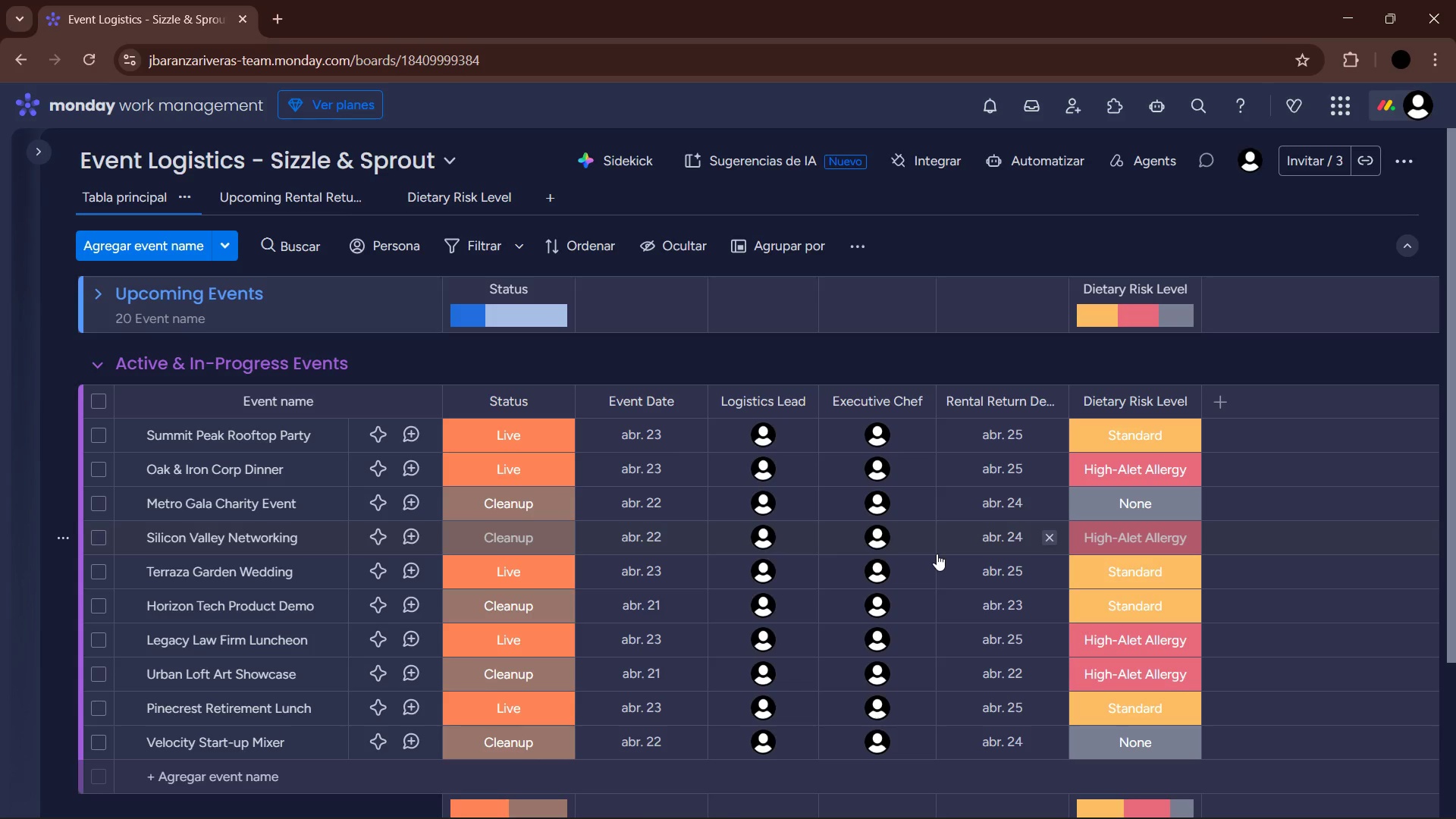 
wait(47.53)
 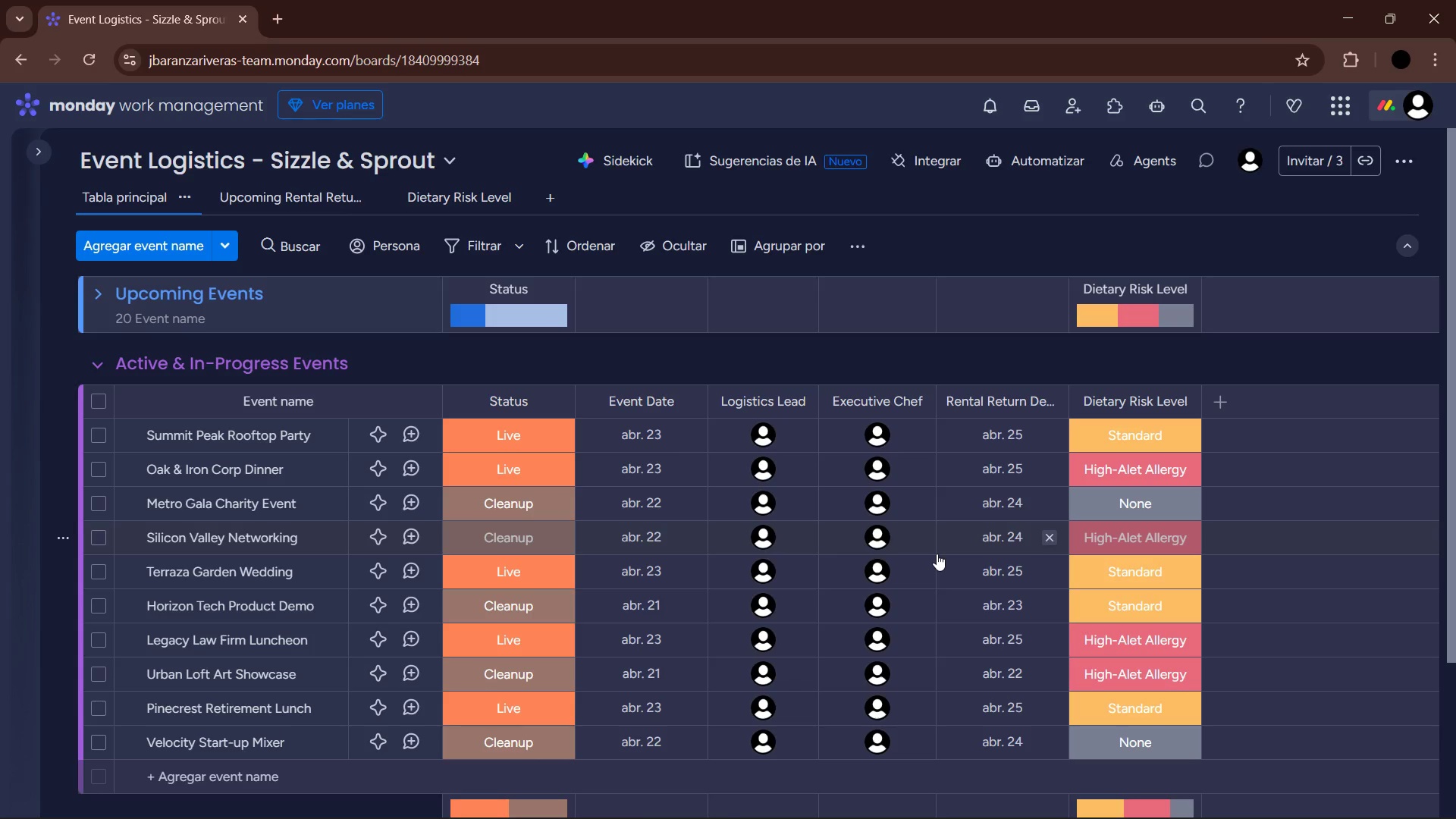 
scroll: coordinate [1000, 546], scroll_direction: down, amount: 3.0
 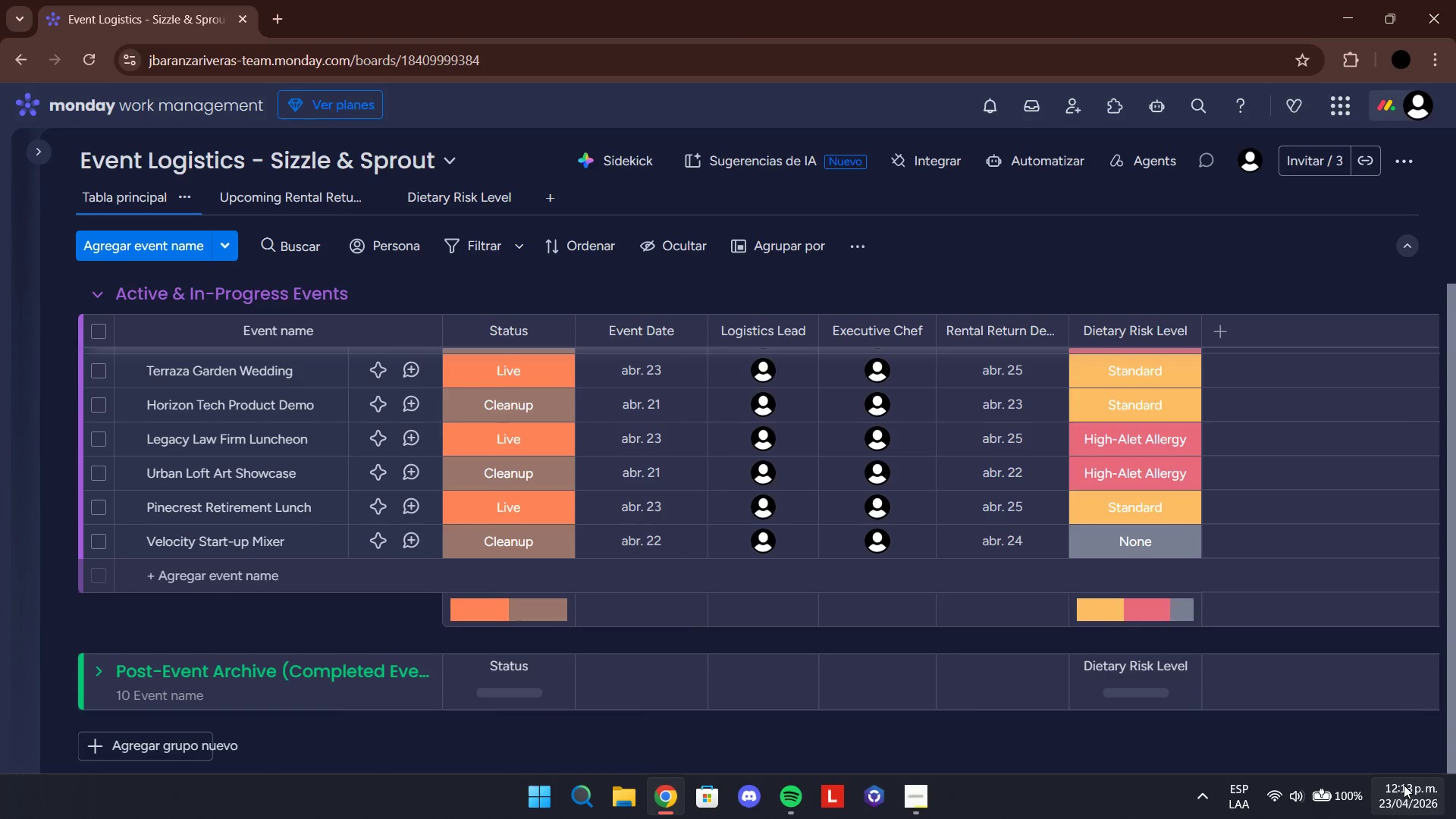 
scroll: coordinate [870, 585], scroll_direction: up, amount: 6.0
 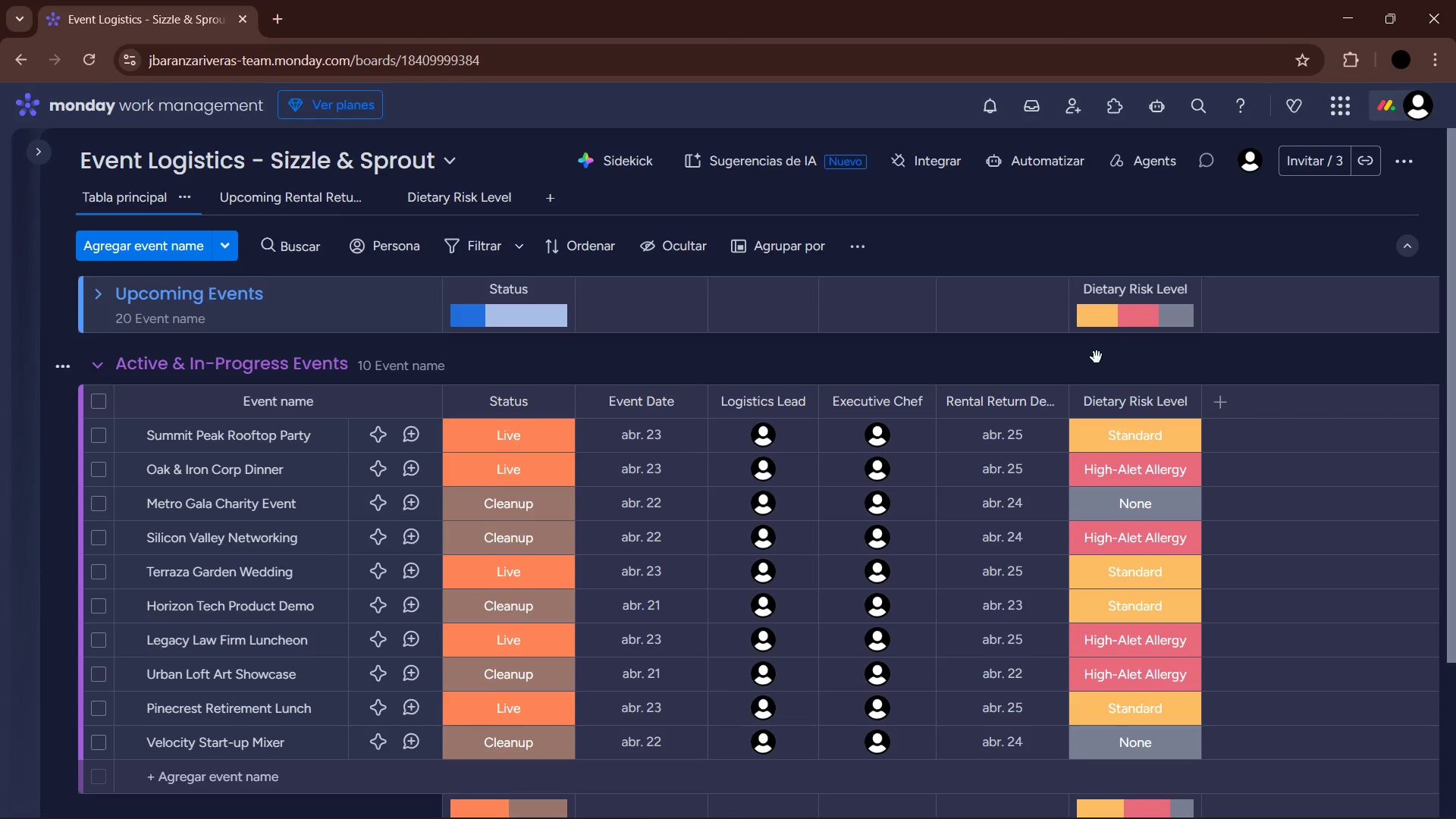 
wait(57.87)
 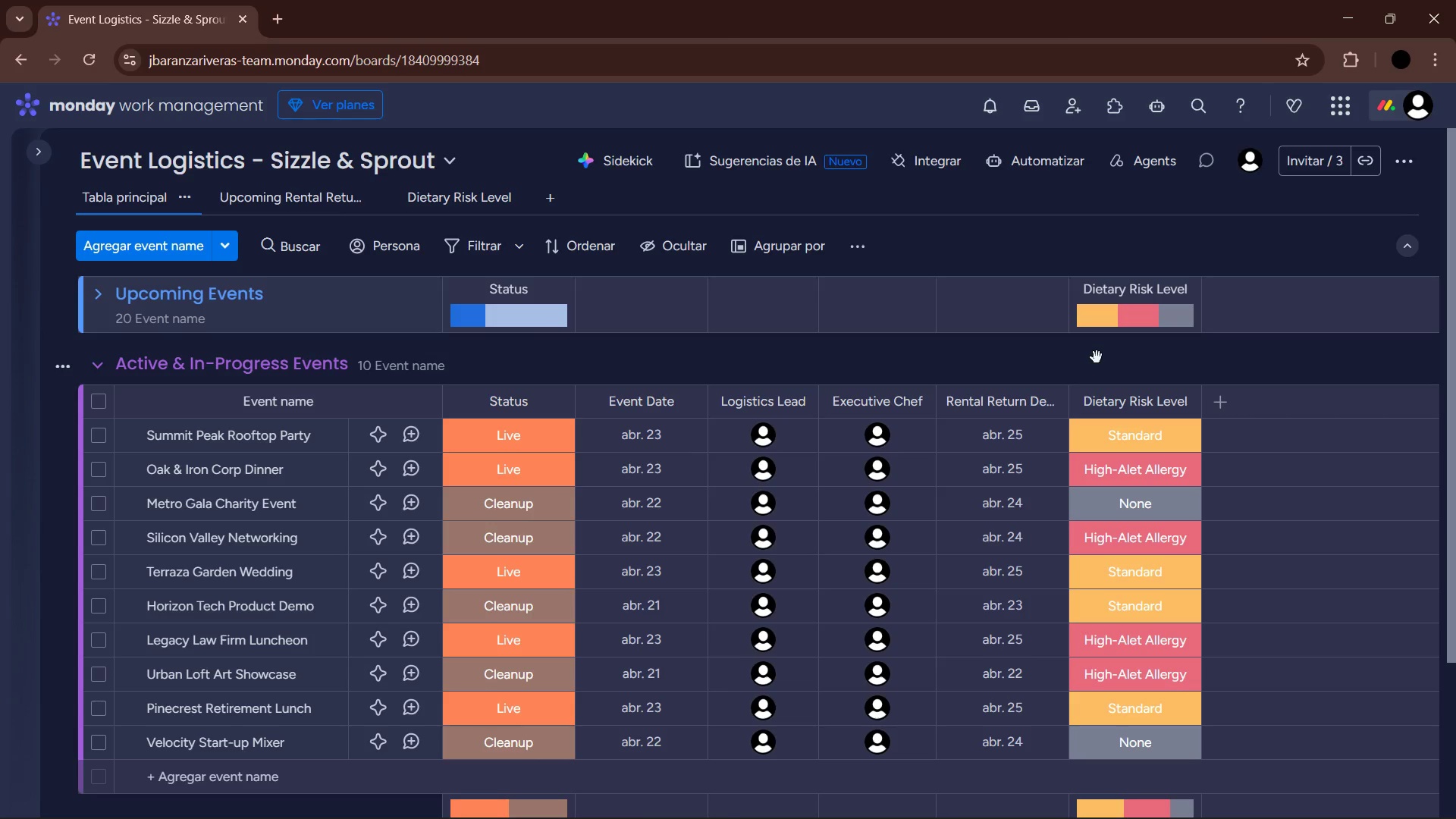 
scroll: coordinate [758, 400], scroll_direction: up, amount: 5.0
 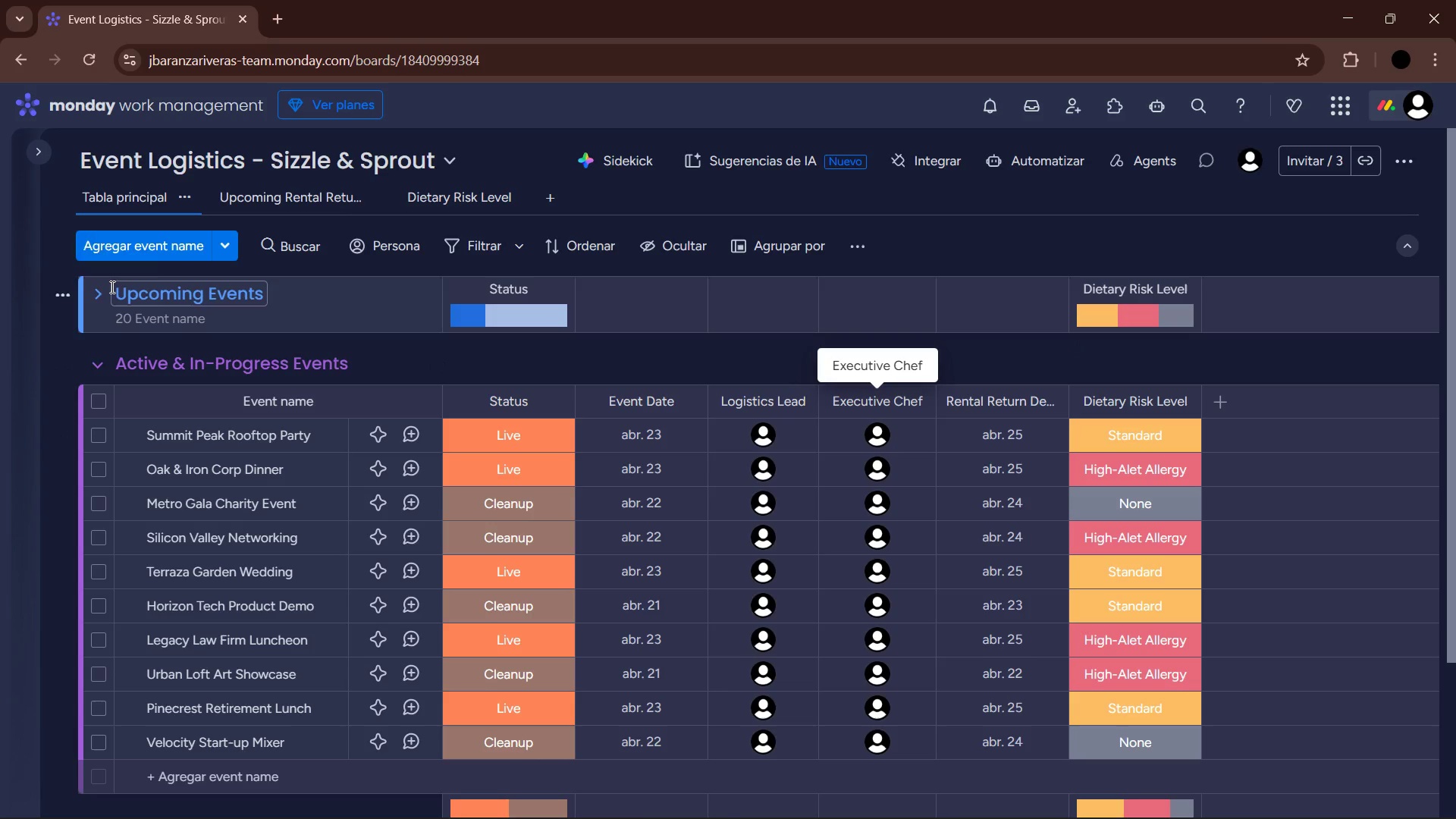 
left_click([100, 288])
 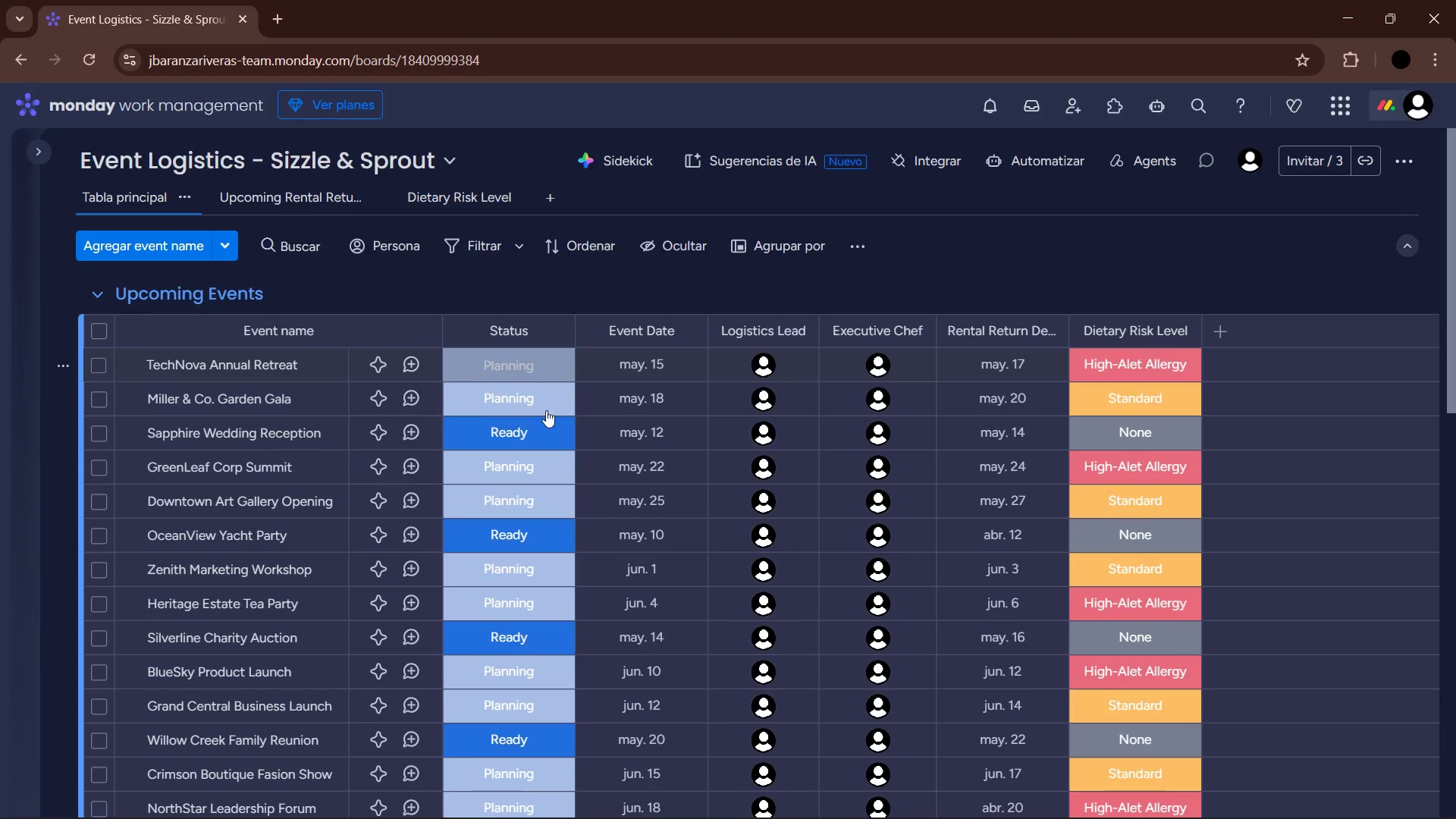 
scroll: coordinate [704, 524], scroll_direction: down, amount: 2.0
 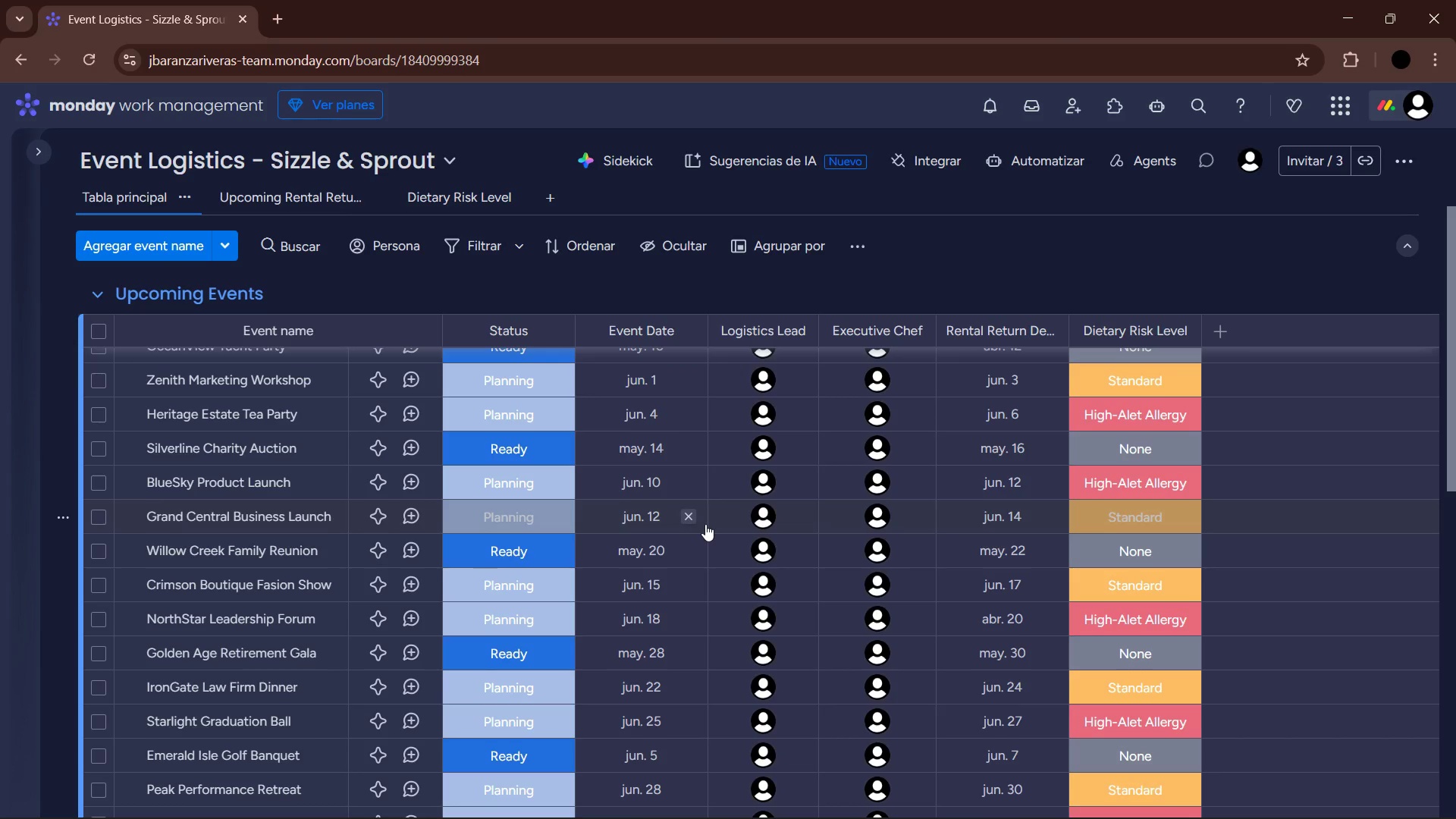 
wait(10.02)
 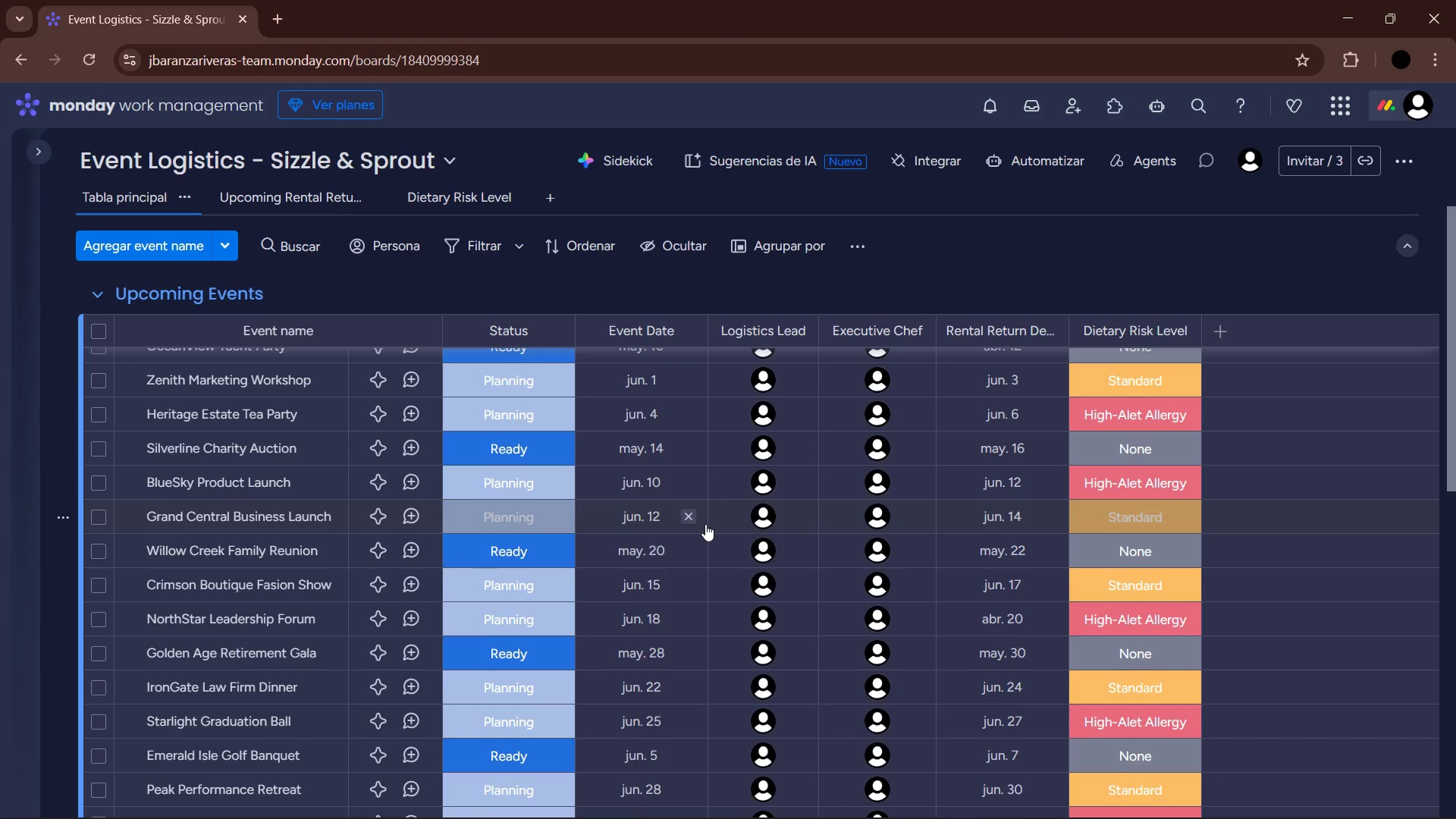 
scroll: coordinate [835, 539], scroll_direction: down, amount: 1.0
 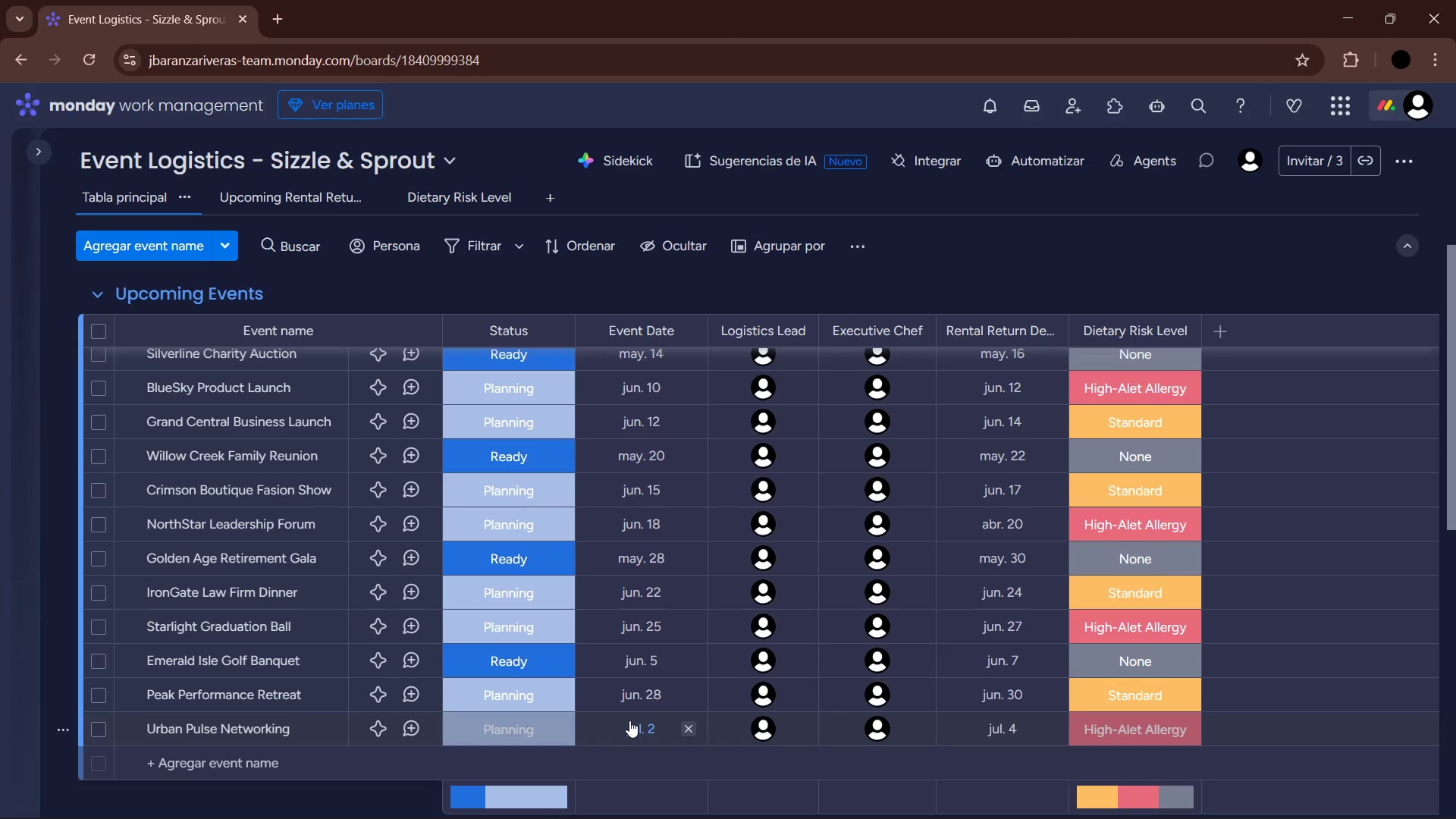 
scroll: coordinate [598, 679], scroll_direction: up, amount: 6.0
 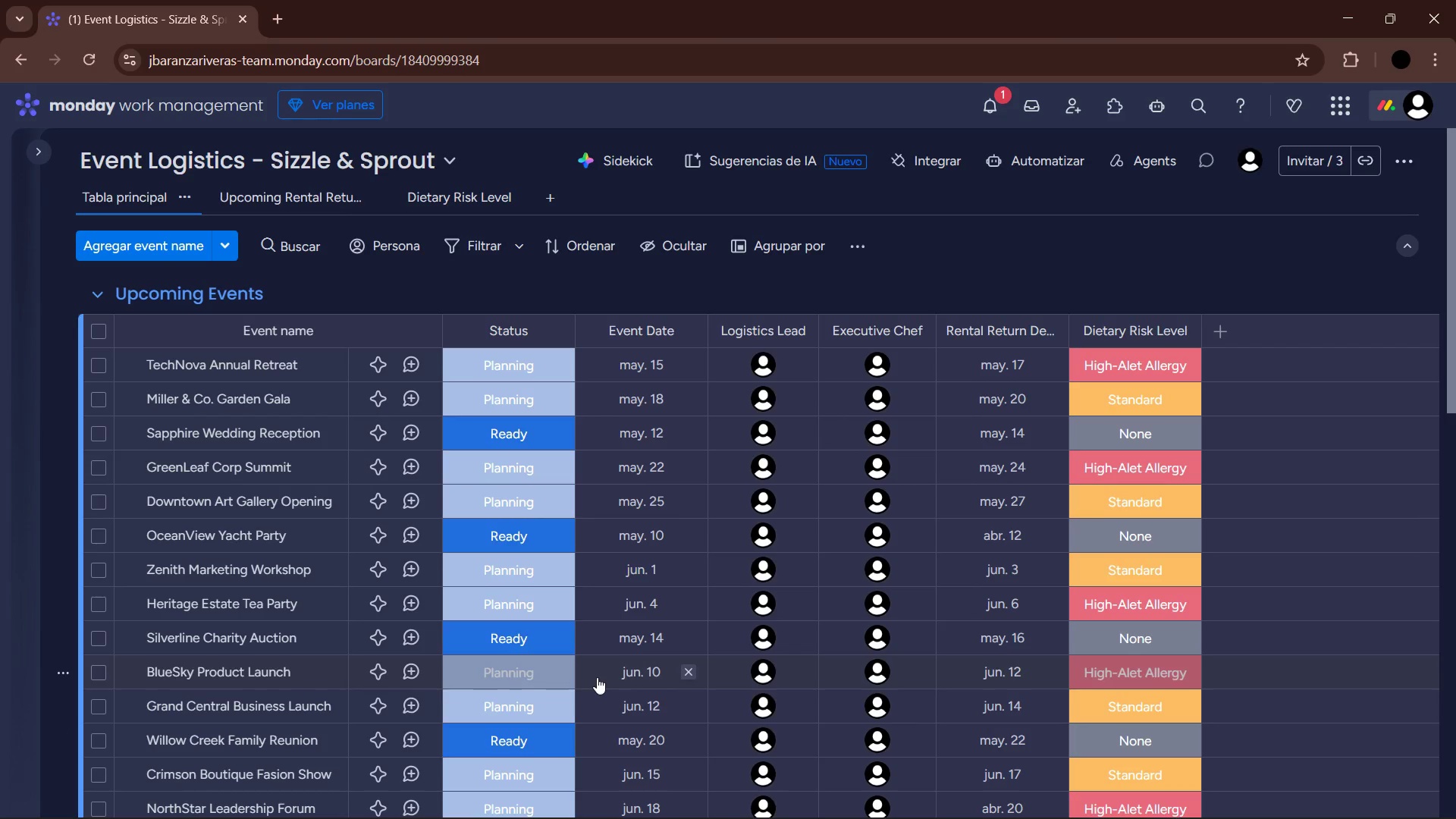 
wait(9.46)
 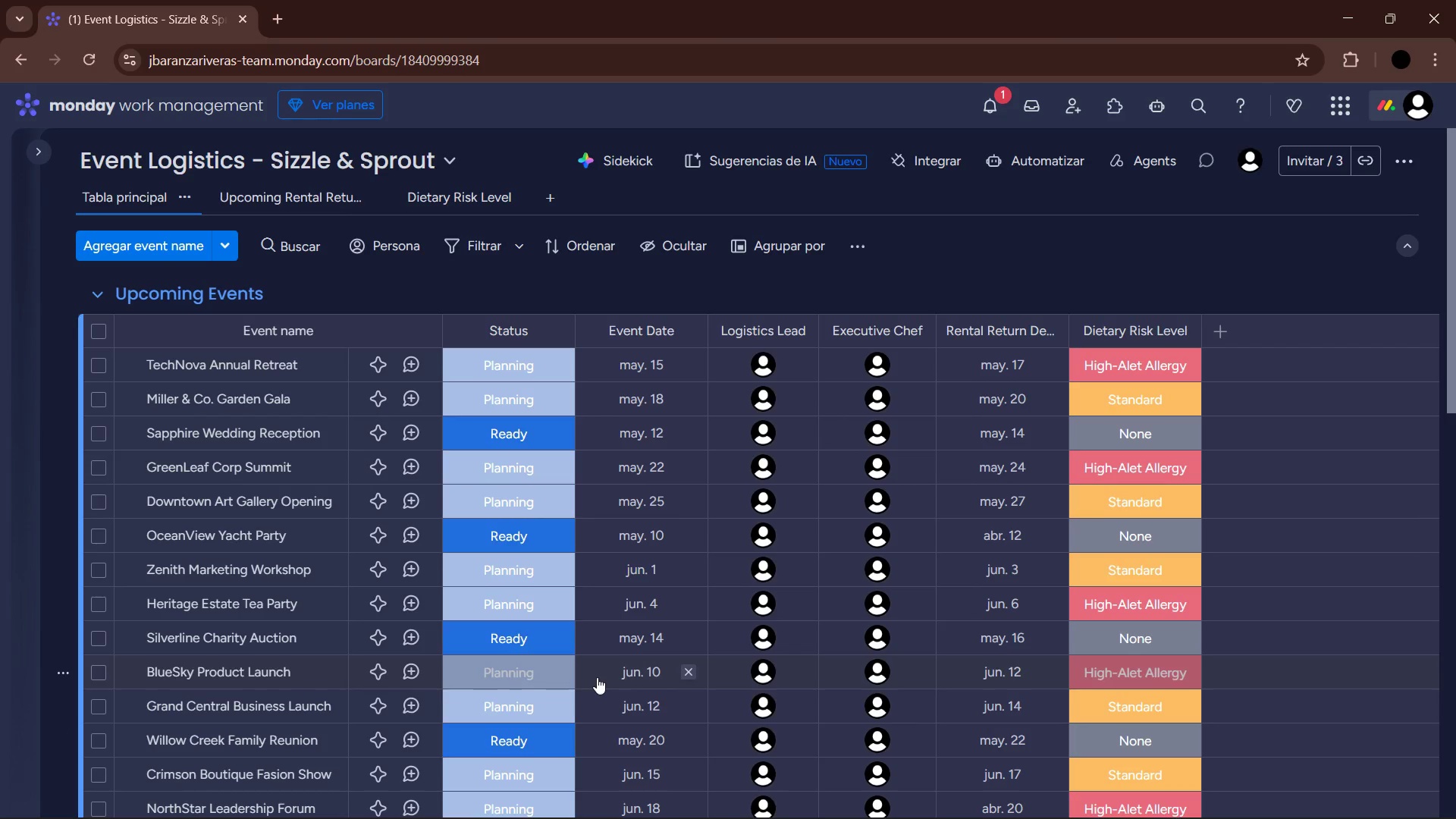 
left_click([987, 107])
 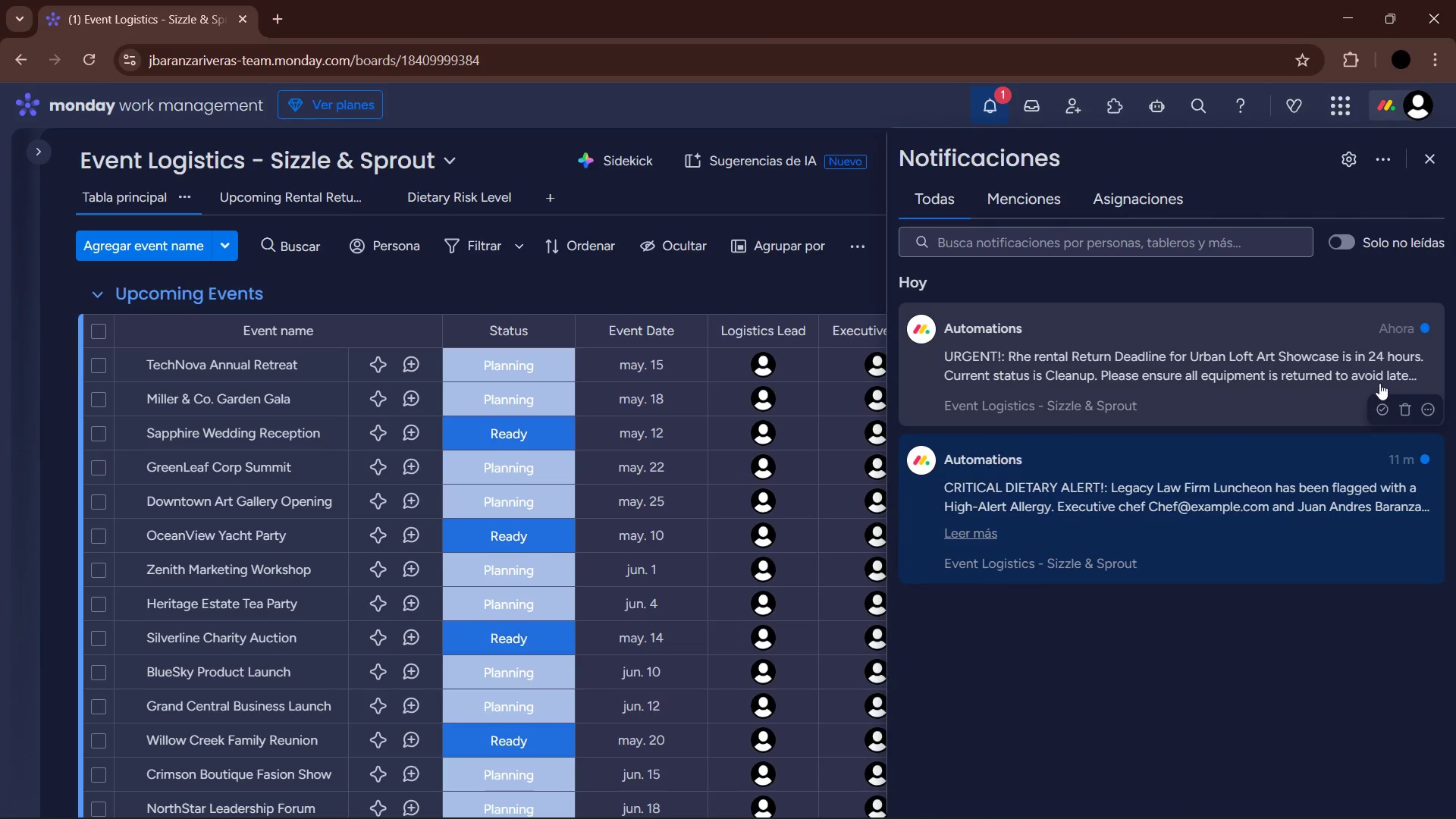 
left_click([1254, 397])
 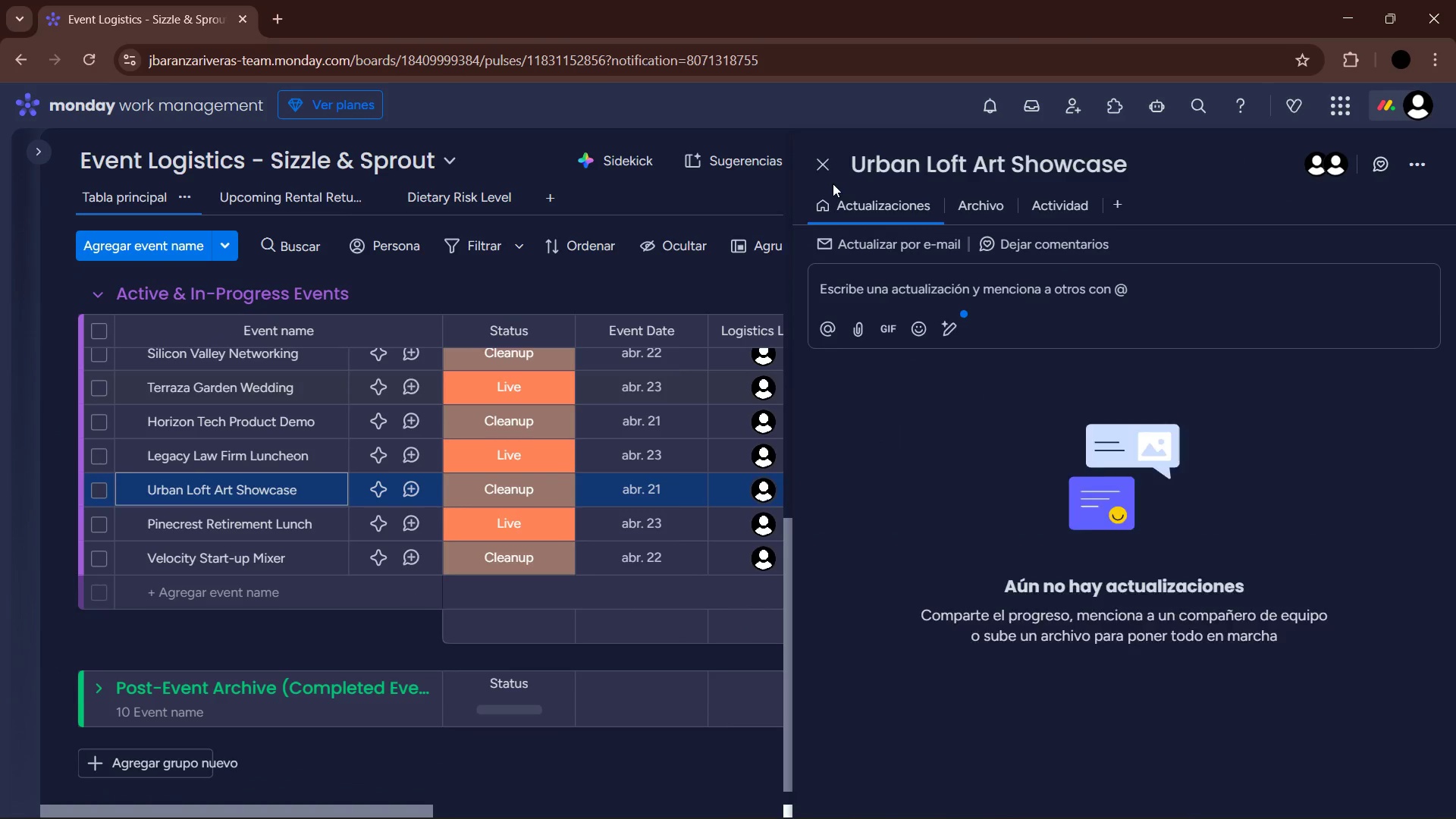 
left_click([818, 154])
 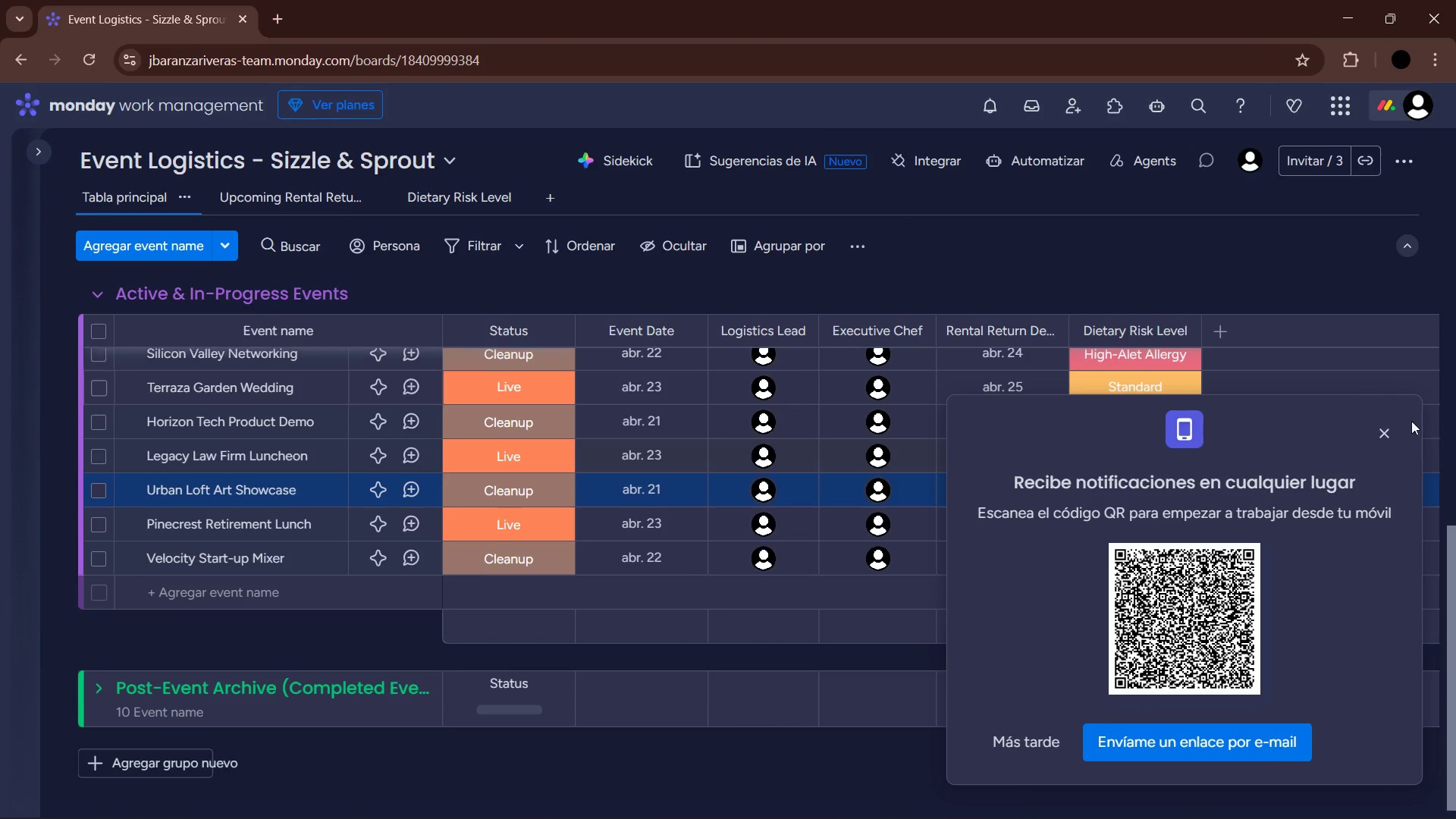 
left_click([1385, 428])
 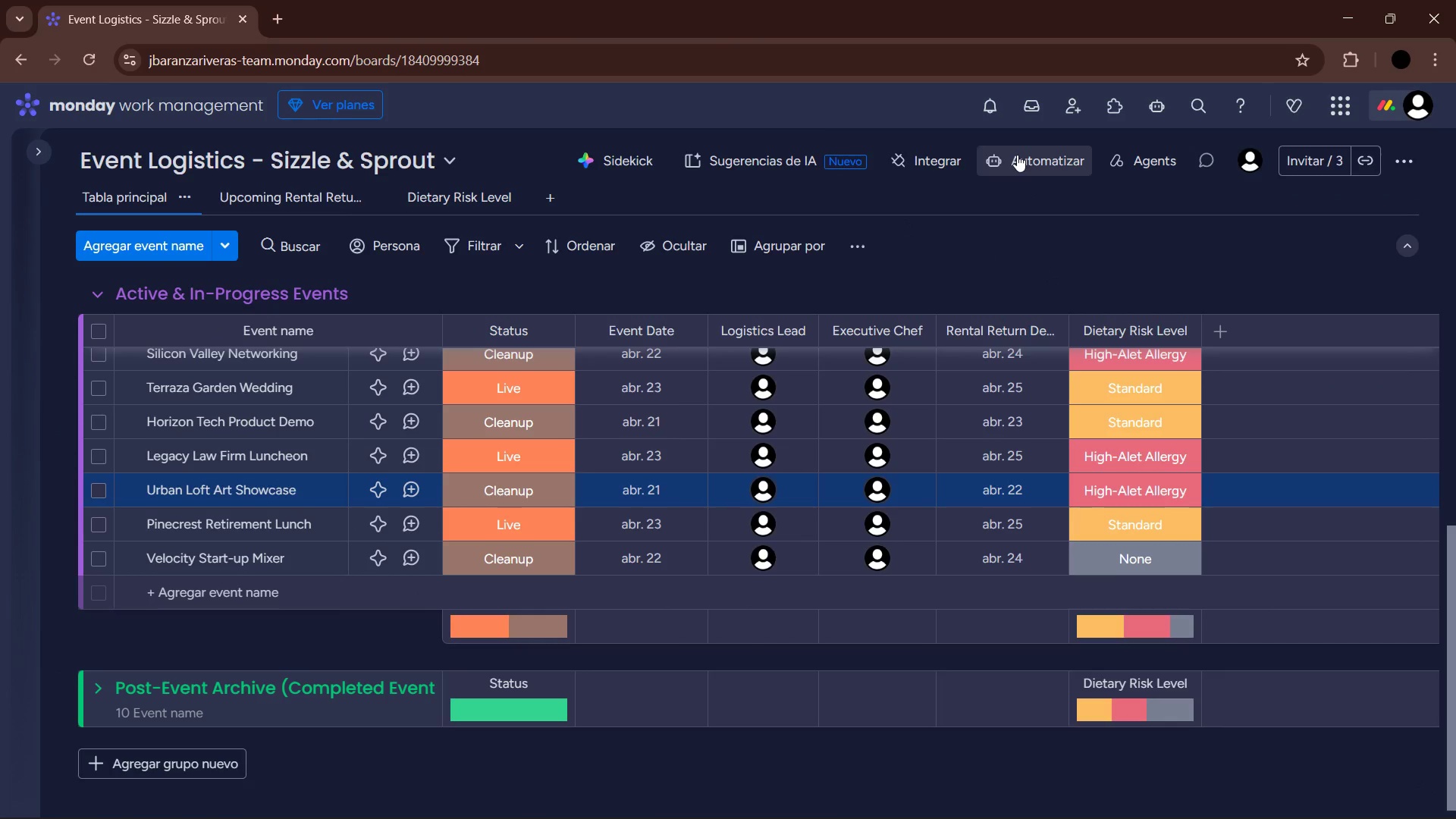 
left_click([997, 115])
 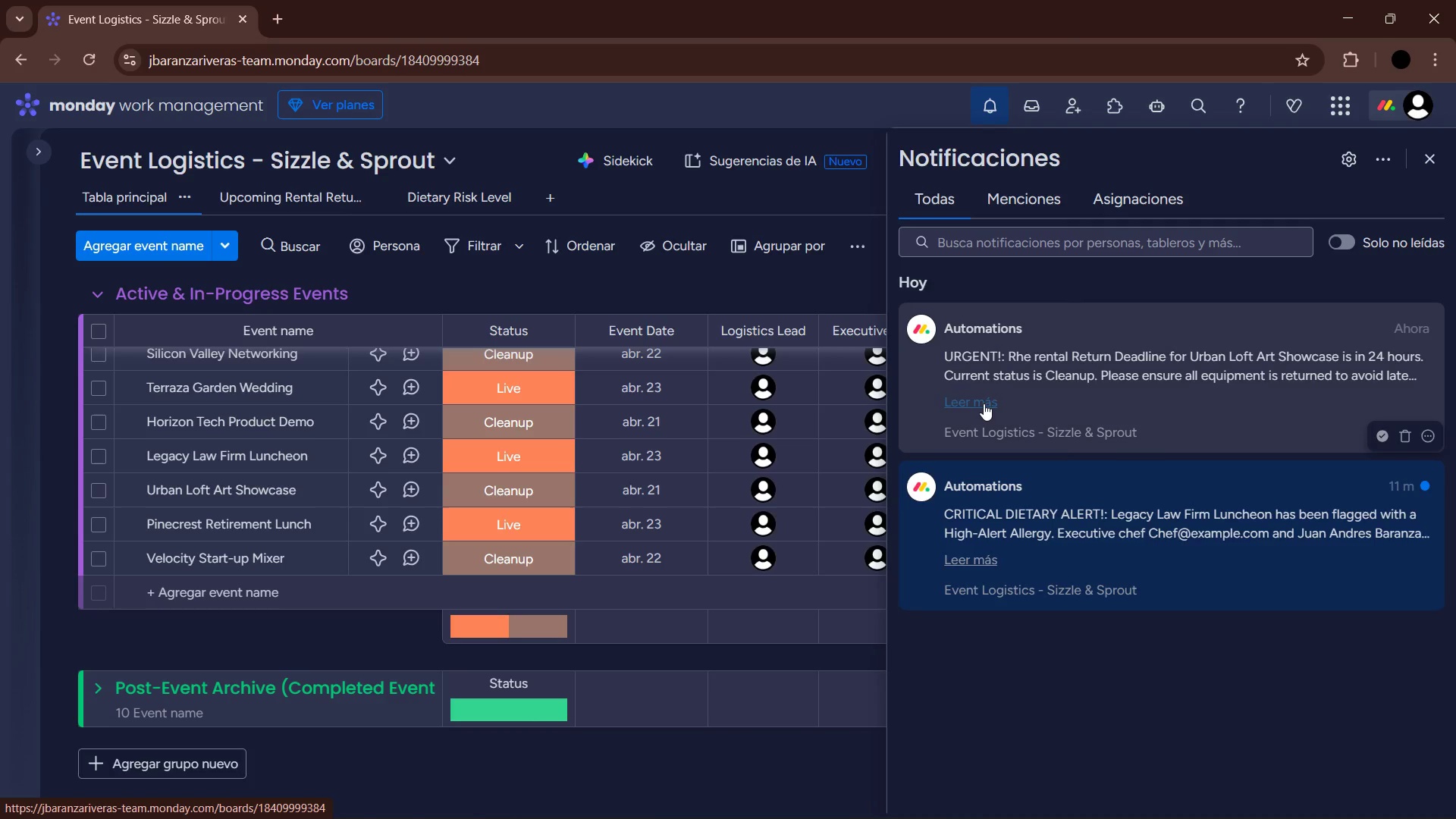 
left_click([974, 579])
 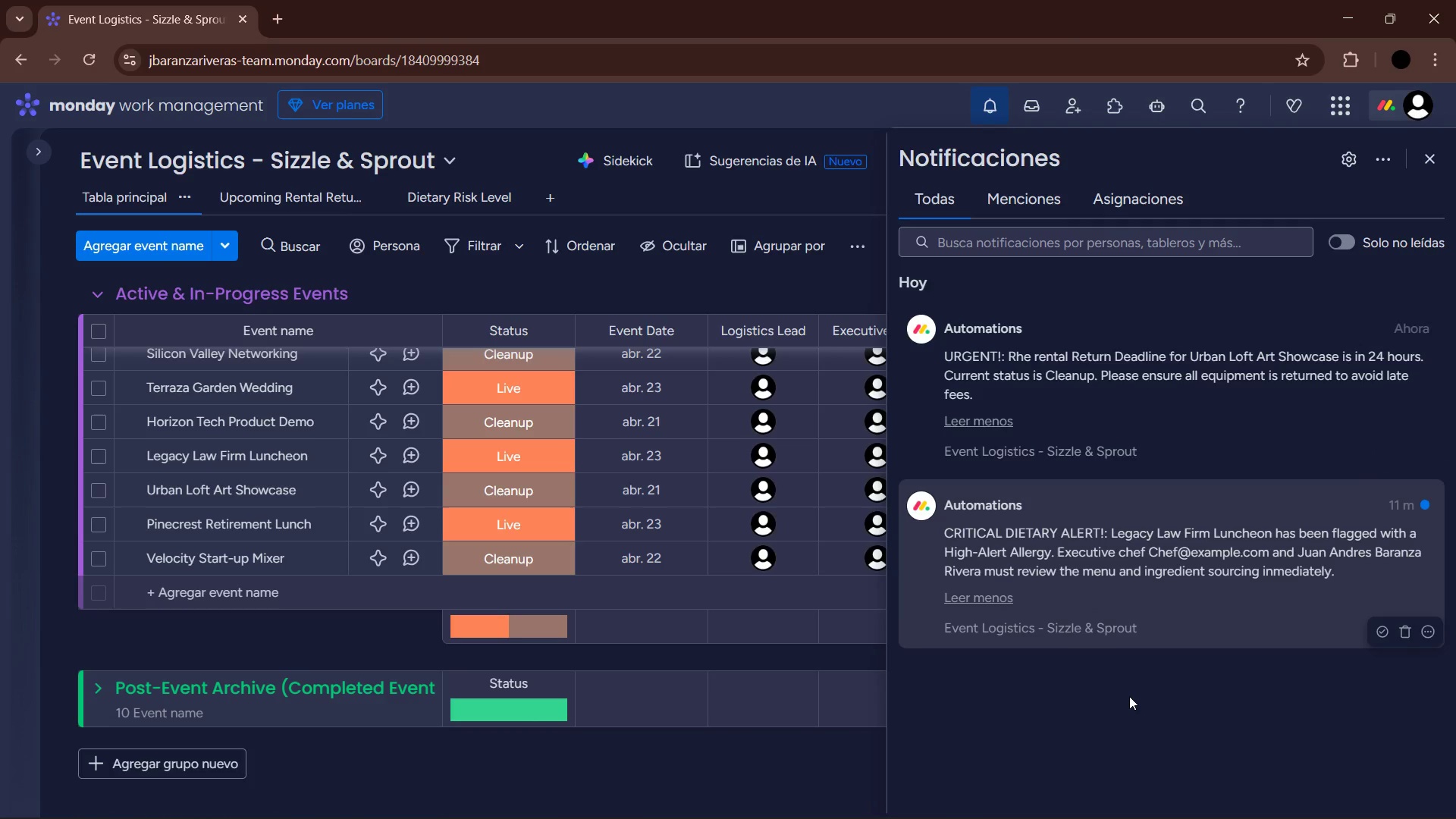 
key(PrintScreen)
 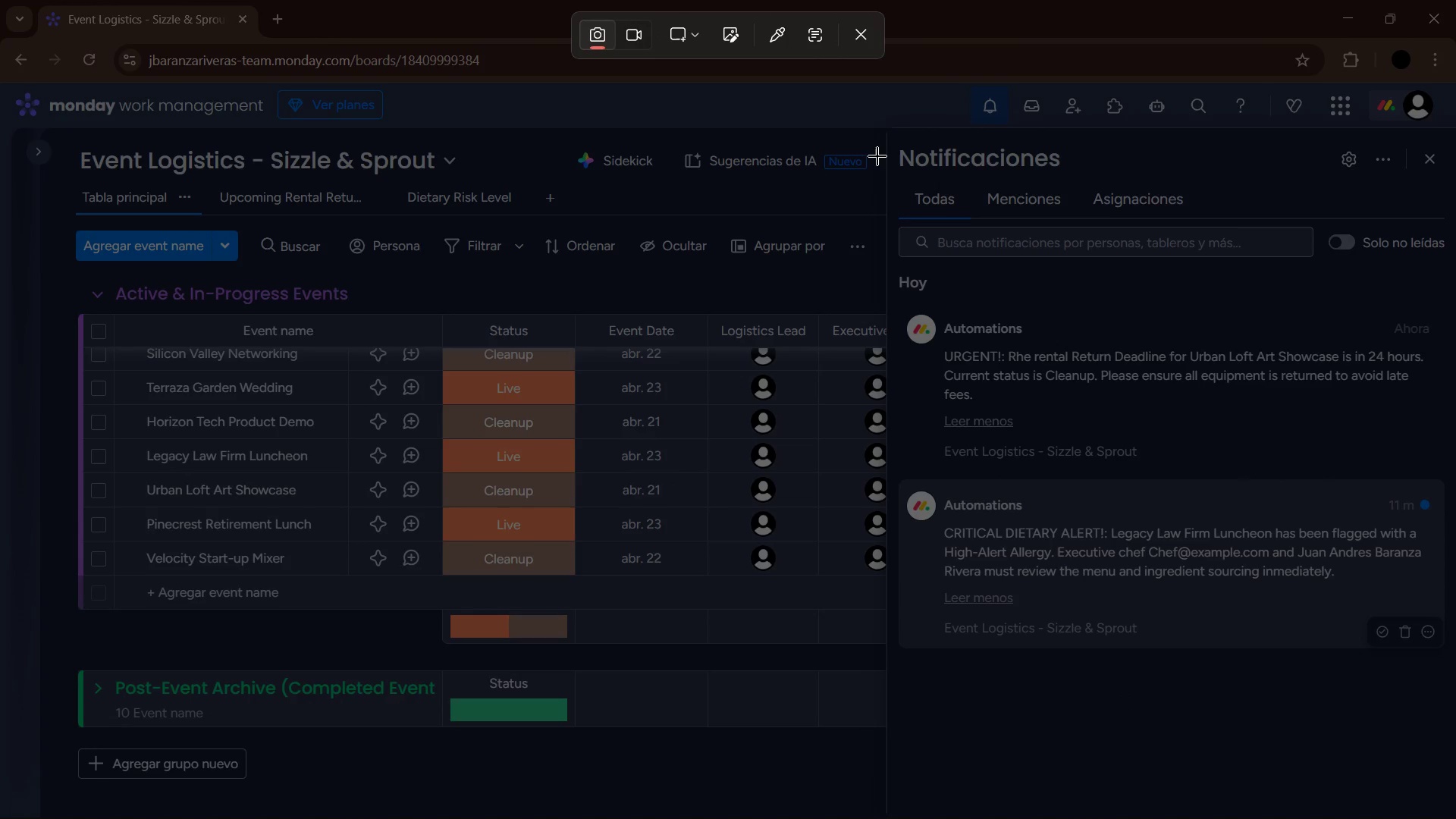 